 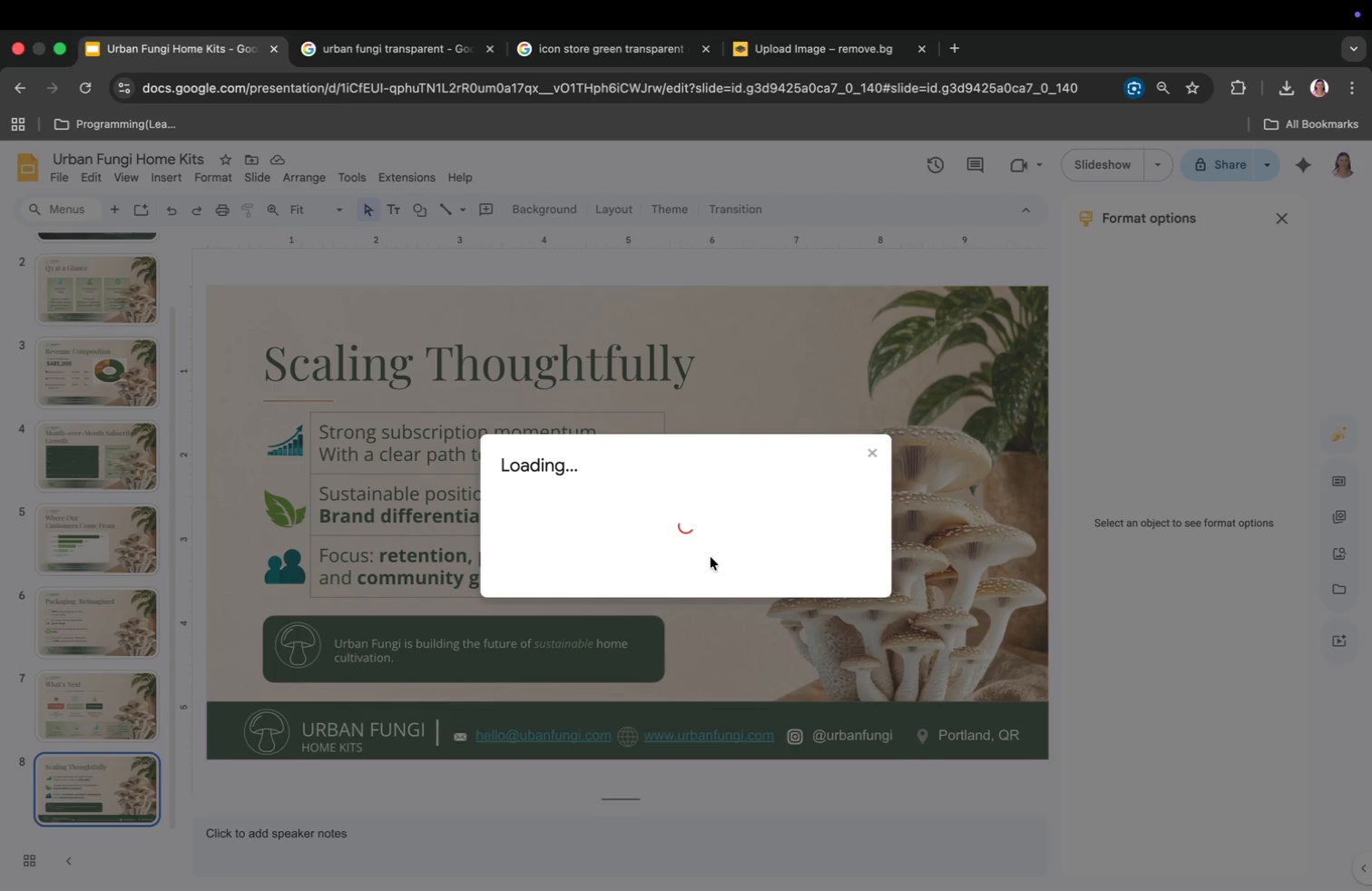 
left_click([604, 583])
 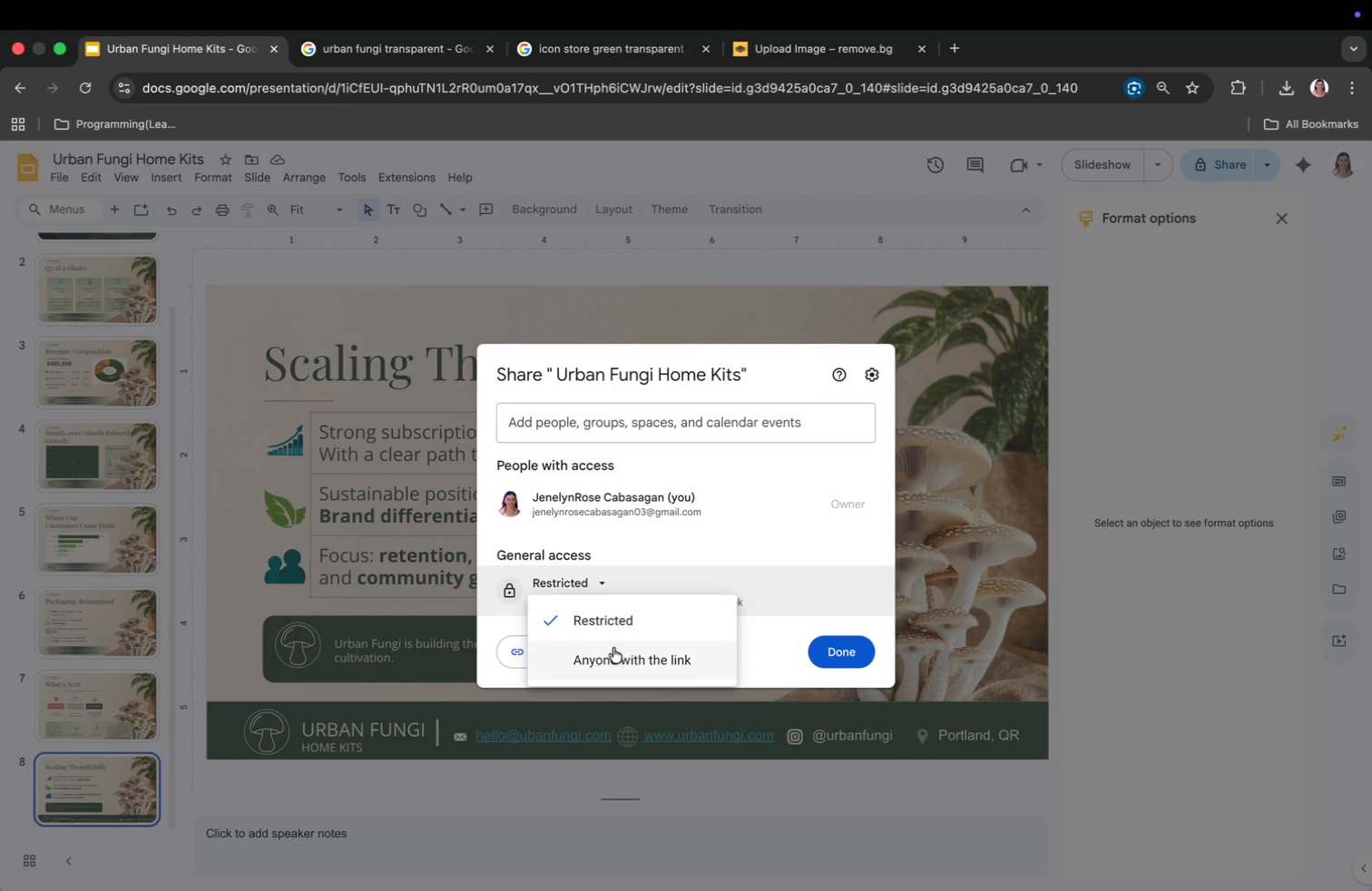 
left_click([614, 653])
 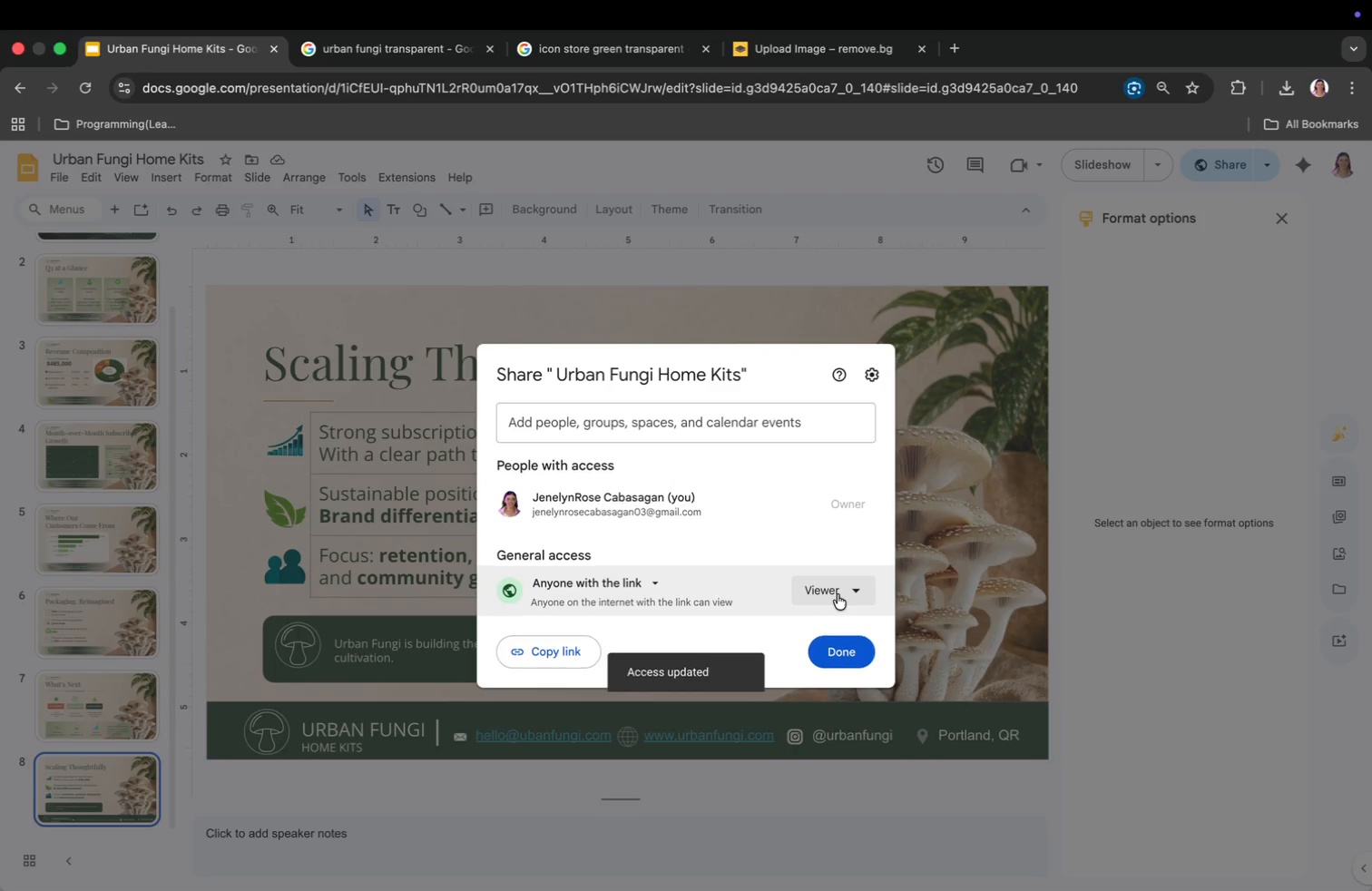 
left_click([854, 585])
 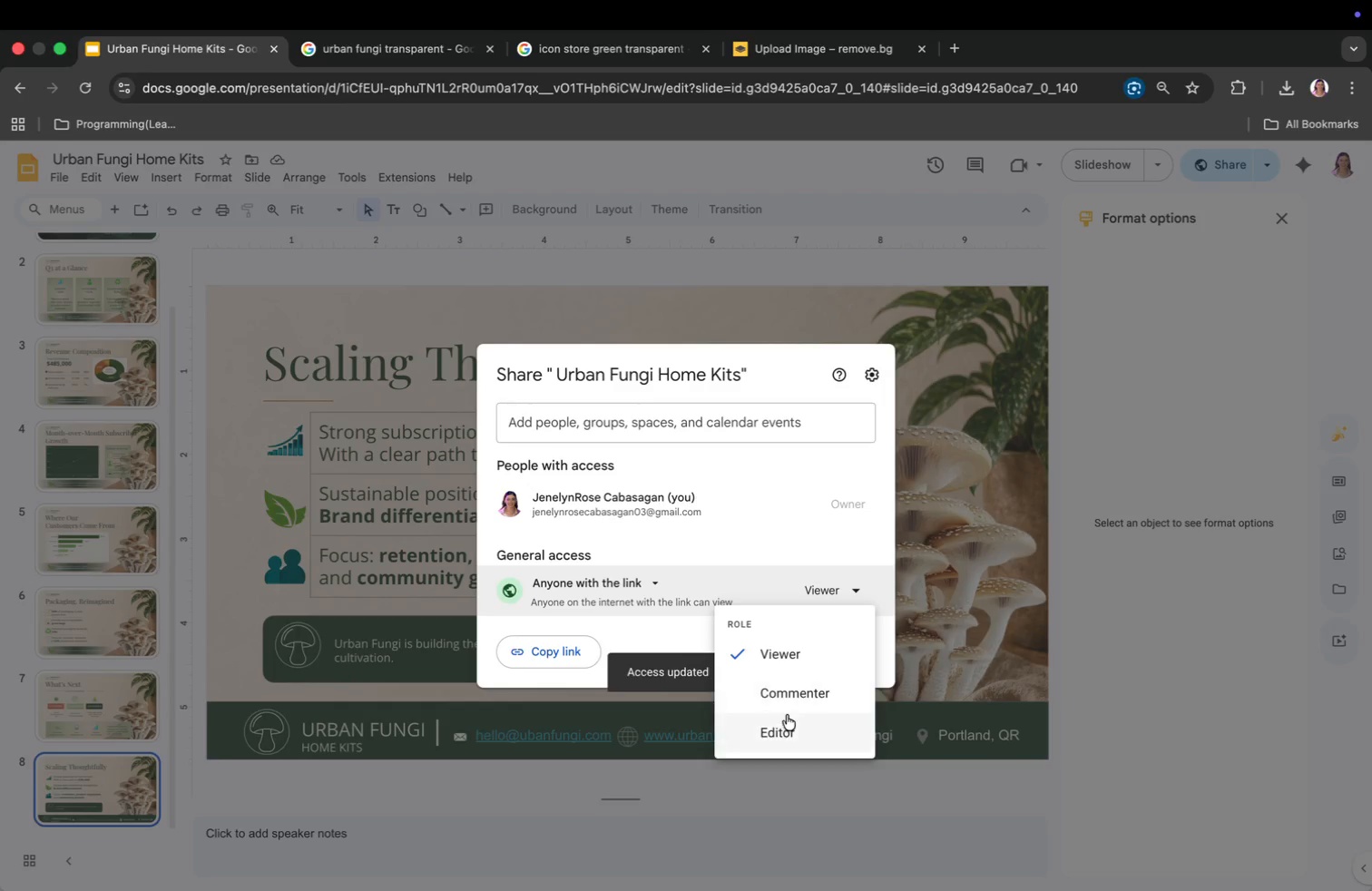 
left_click([784, 729])
 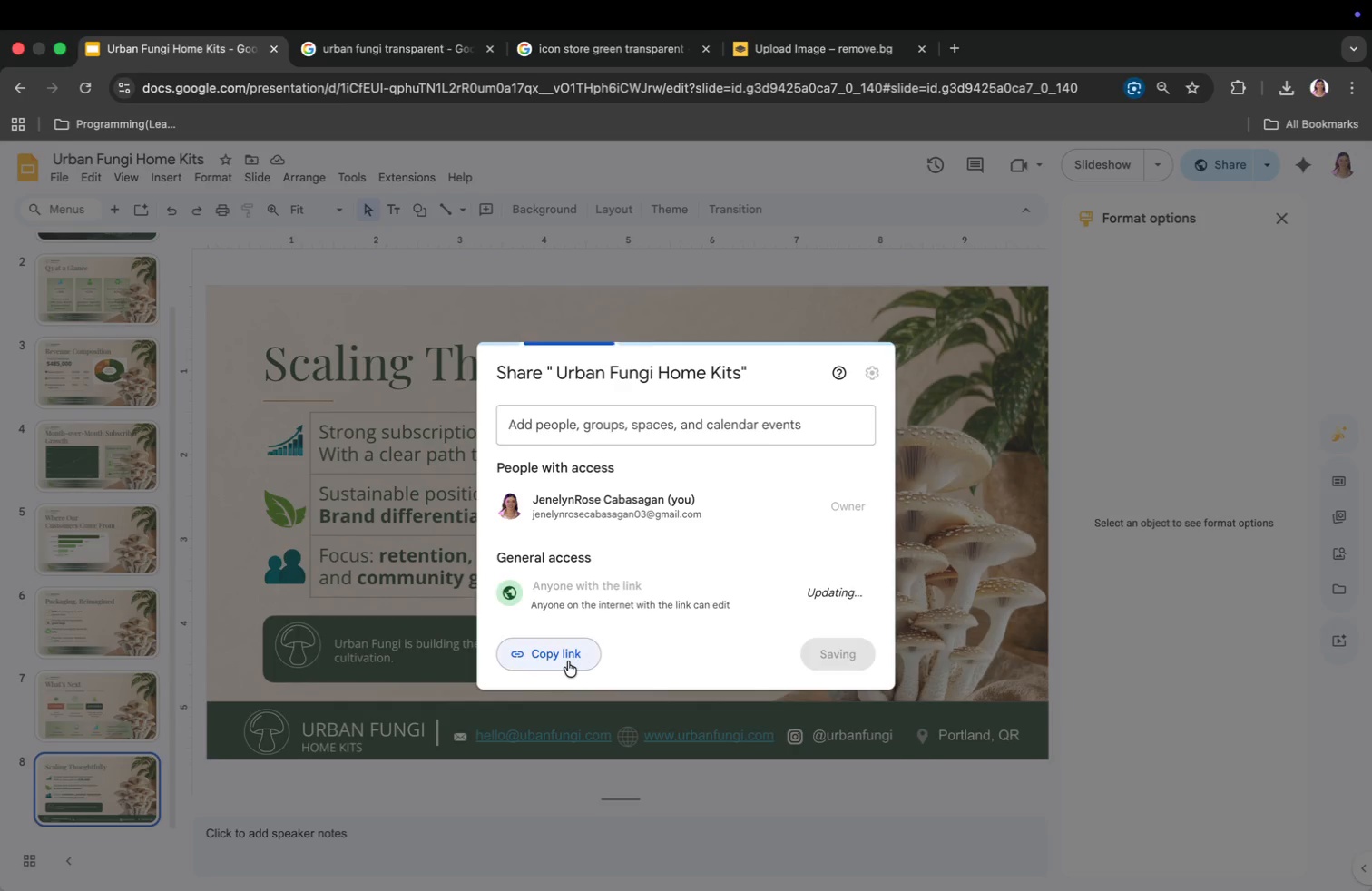 
left_click([568, 661])
 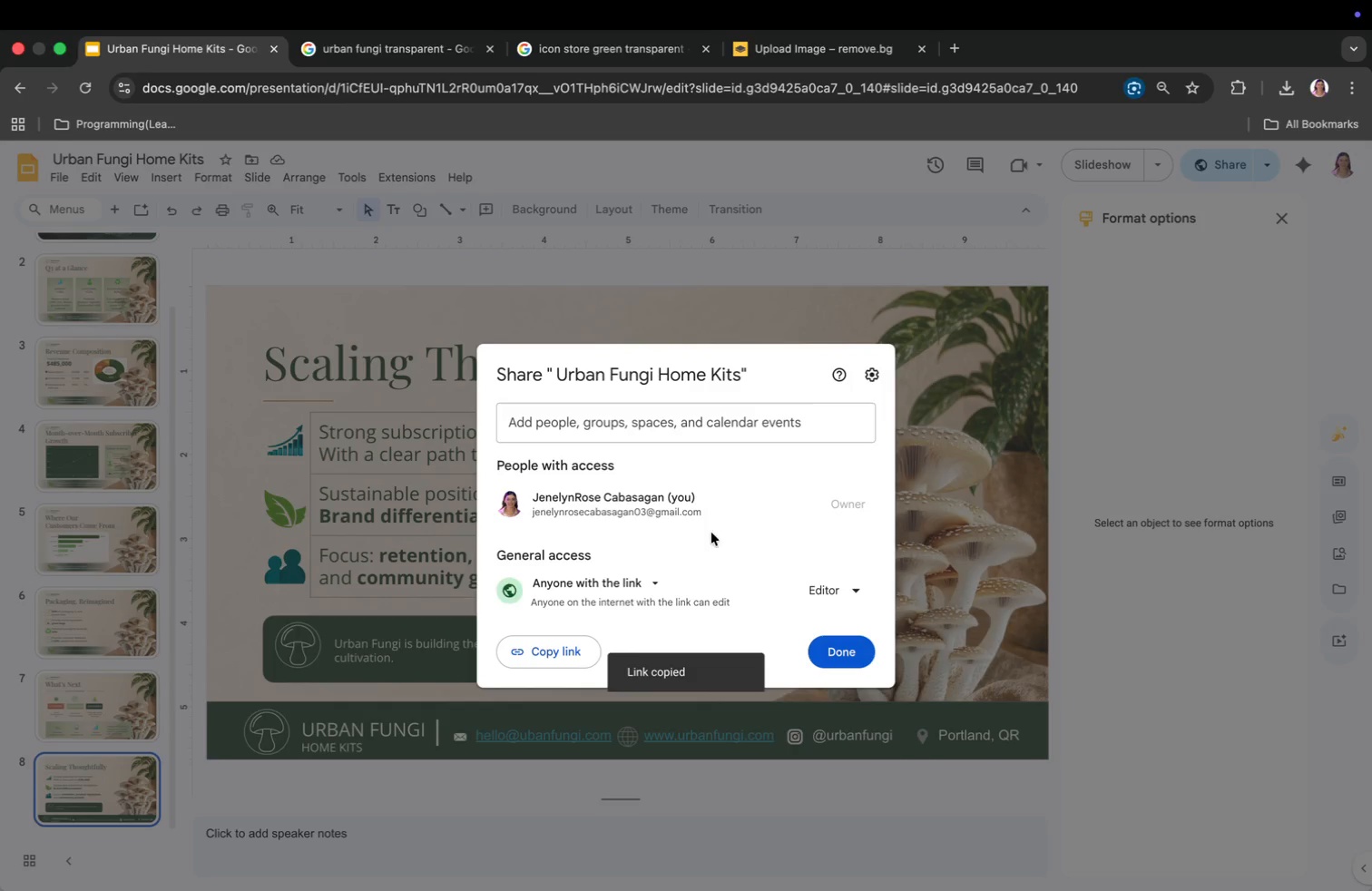 
left_click([848, 636])
 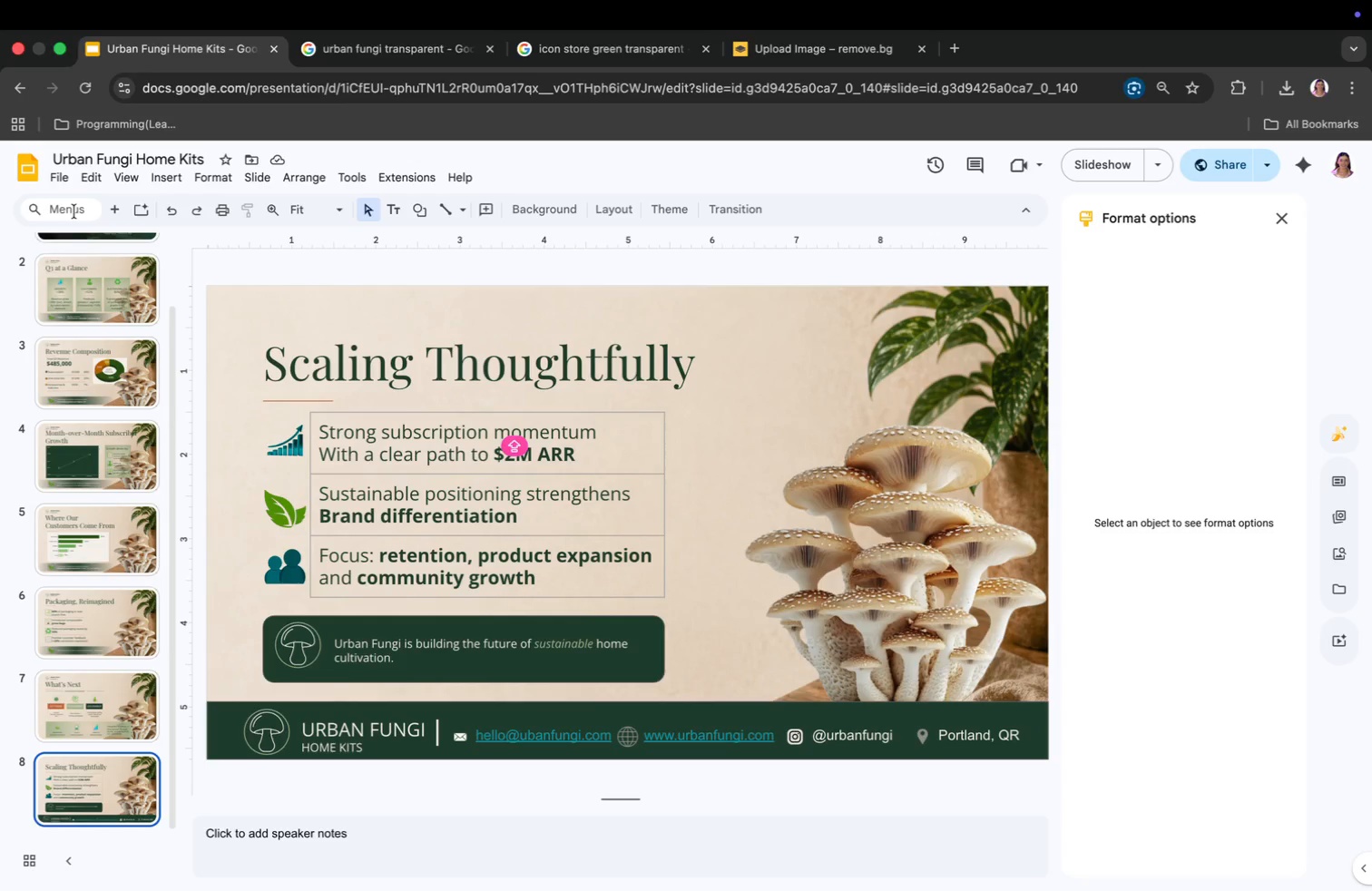 
left_click([59, 178])
 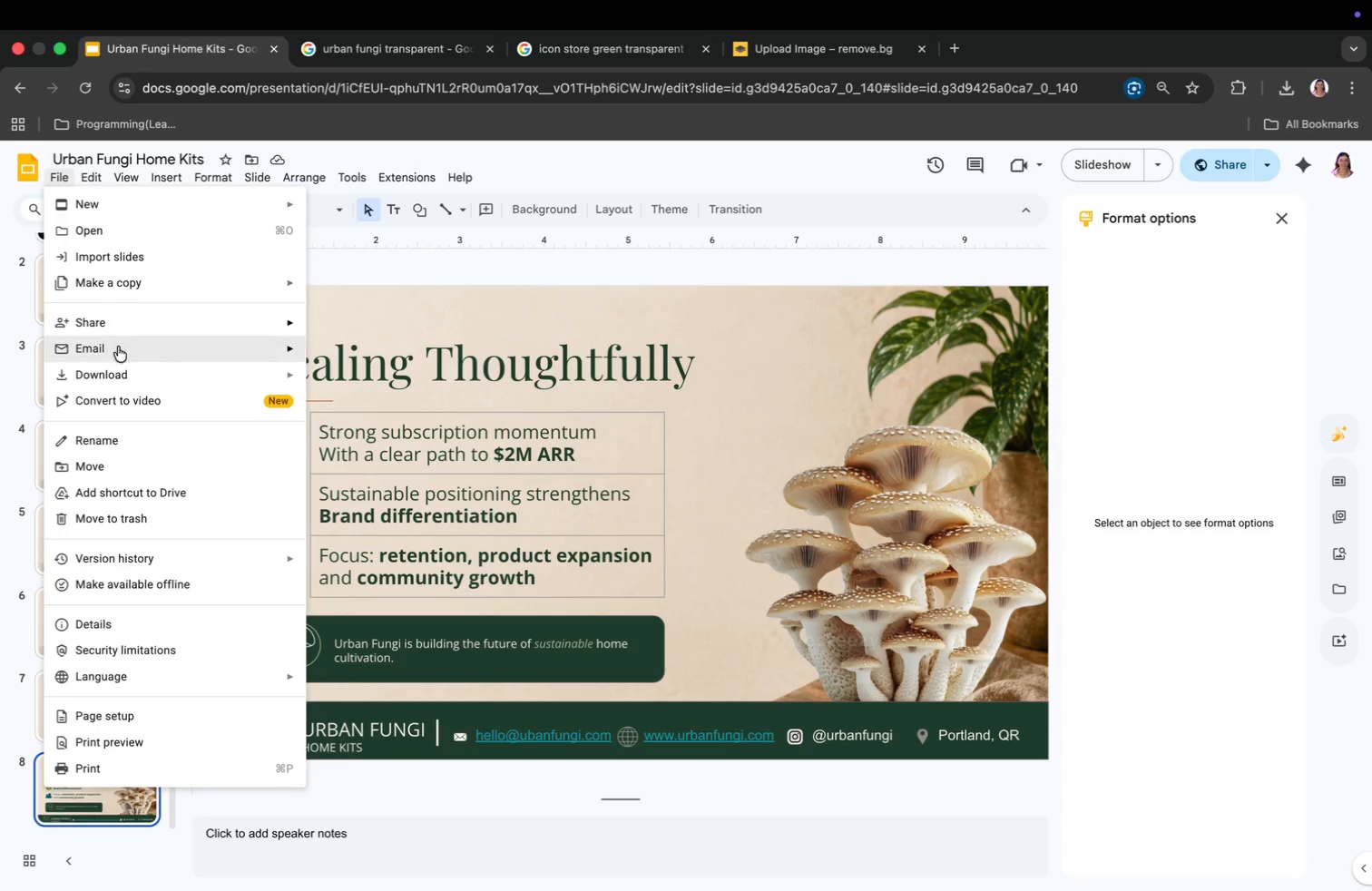 
left_click([128, 367])
 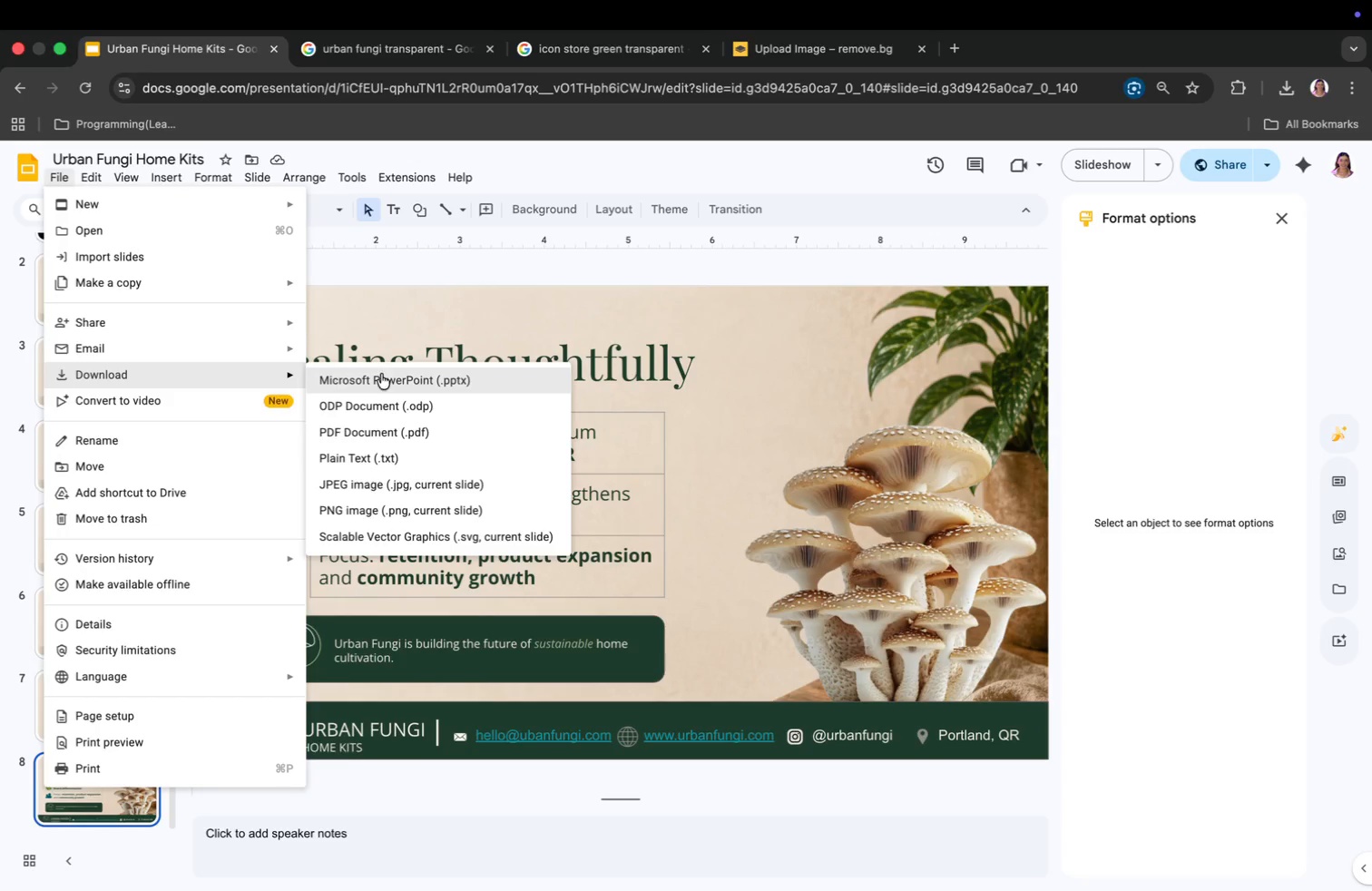 
left_click([415, 378])
 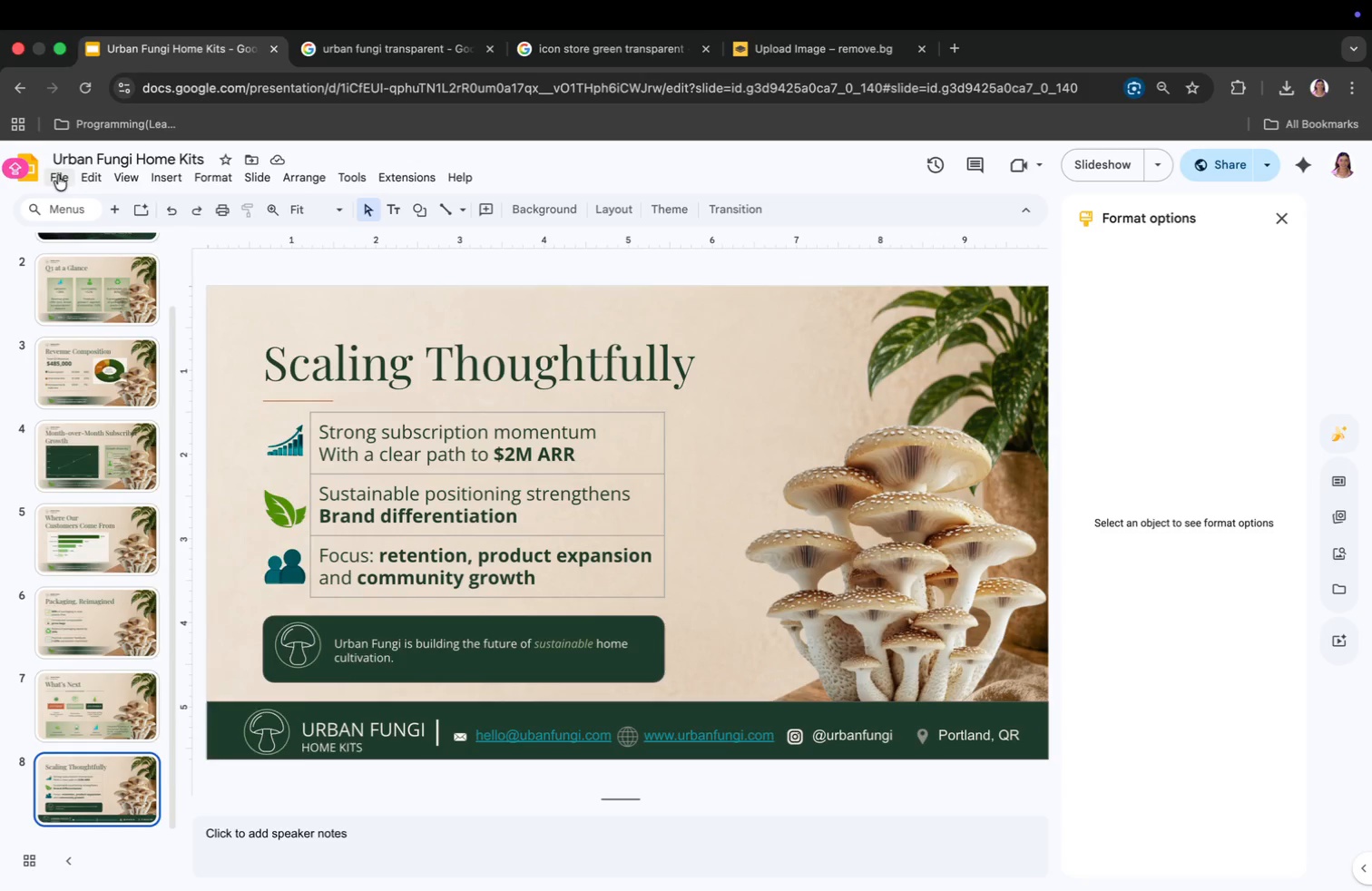 
left_click([58, 175])
 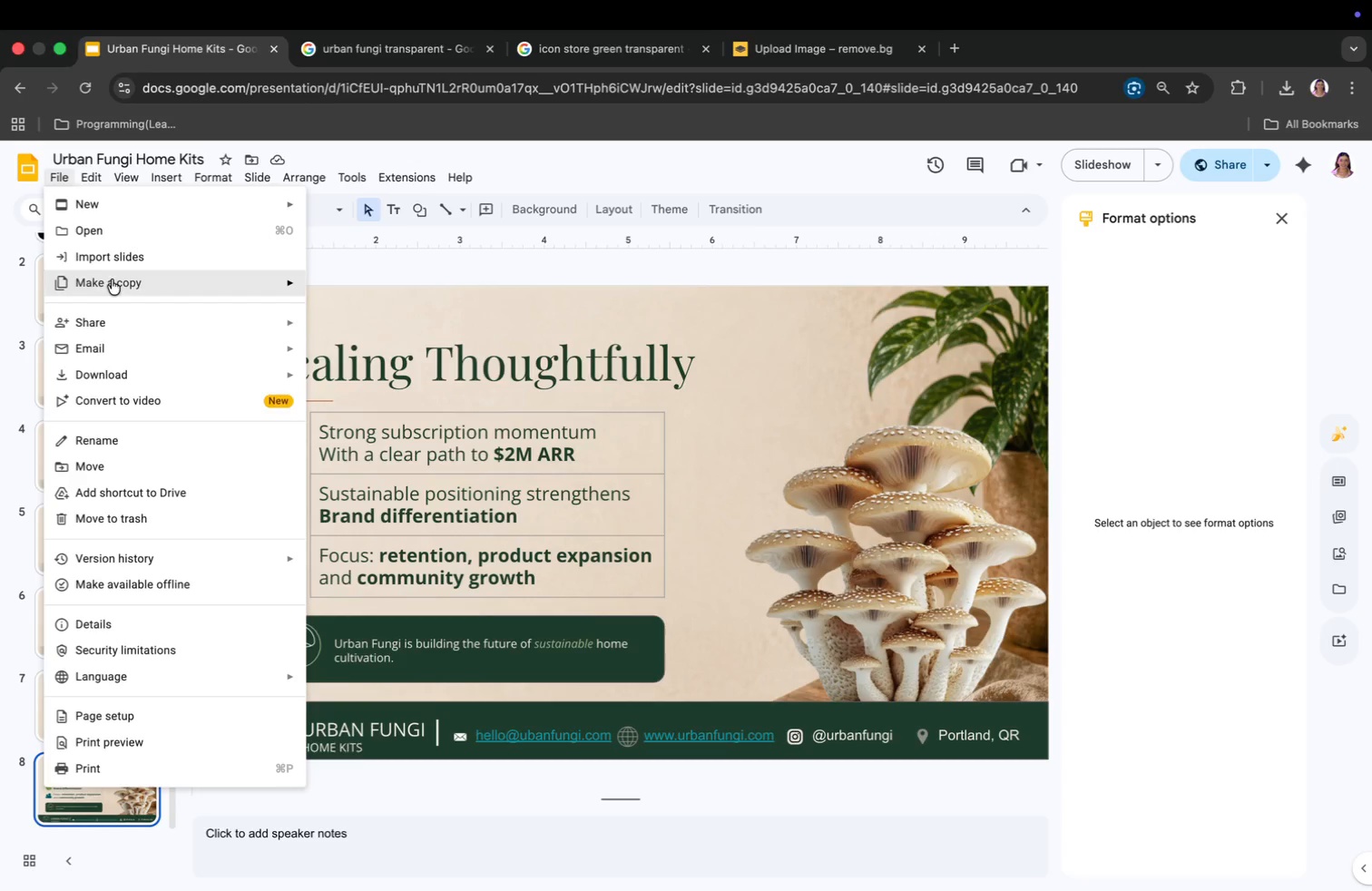 
mouse_move([165, 367])
 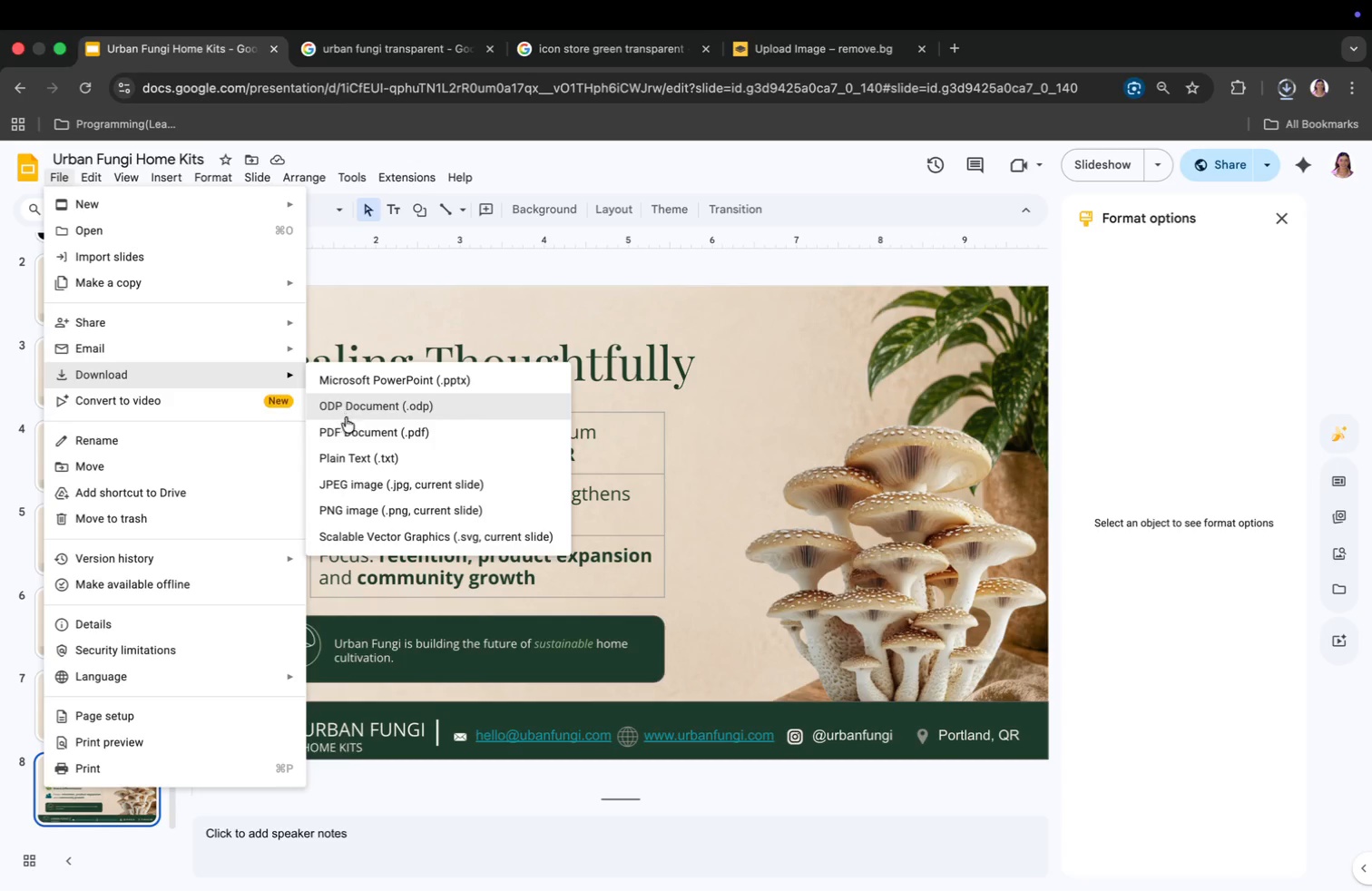 